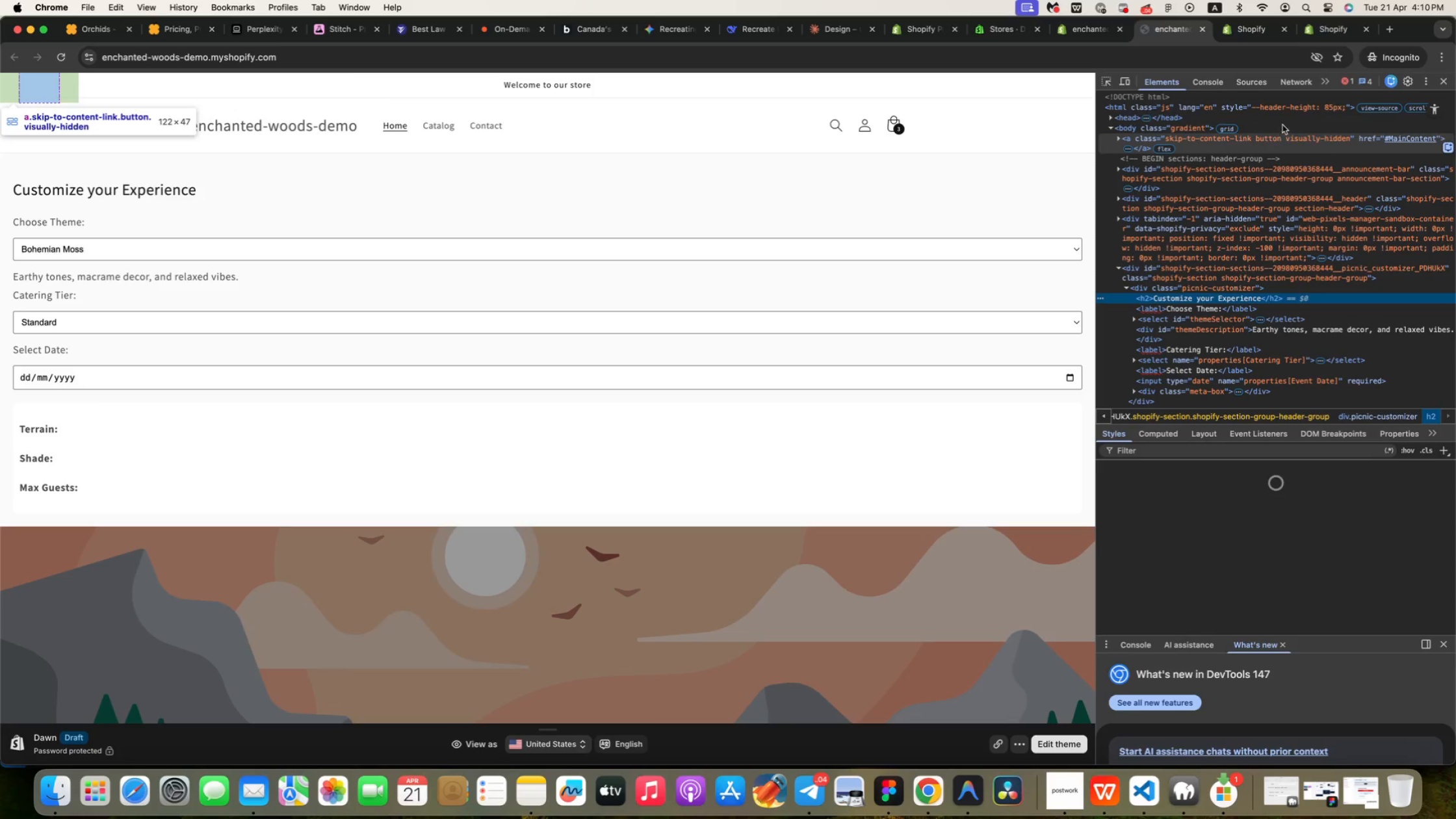 
left_click([1206, 81])
 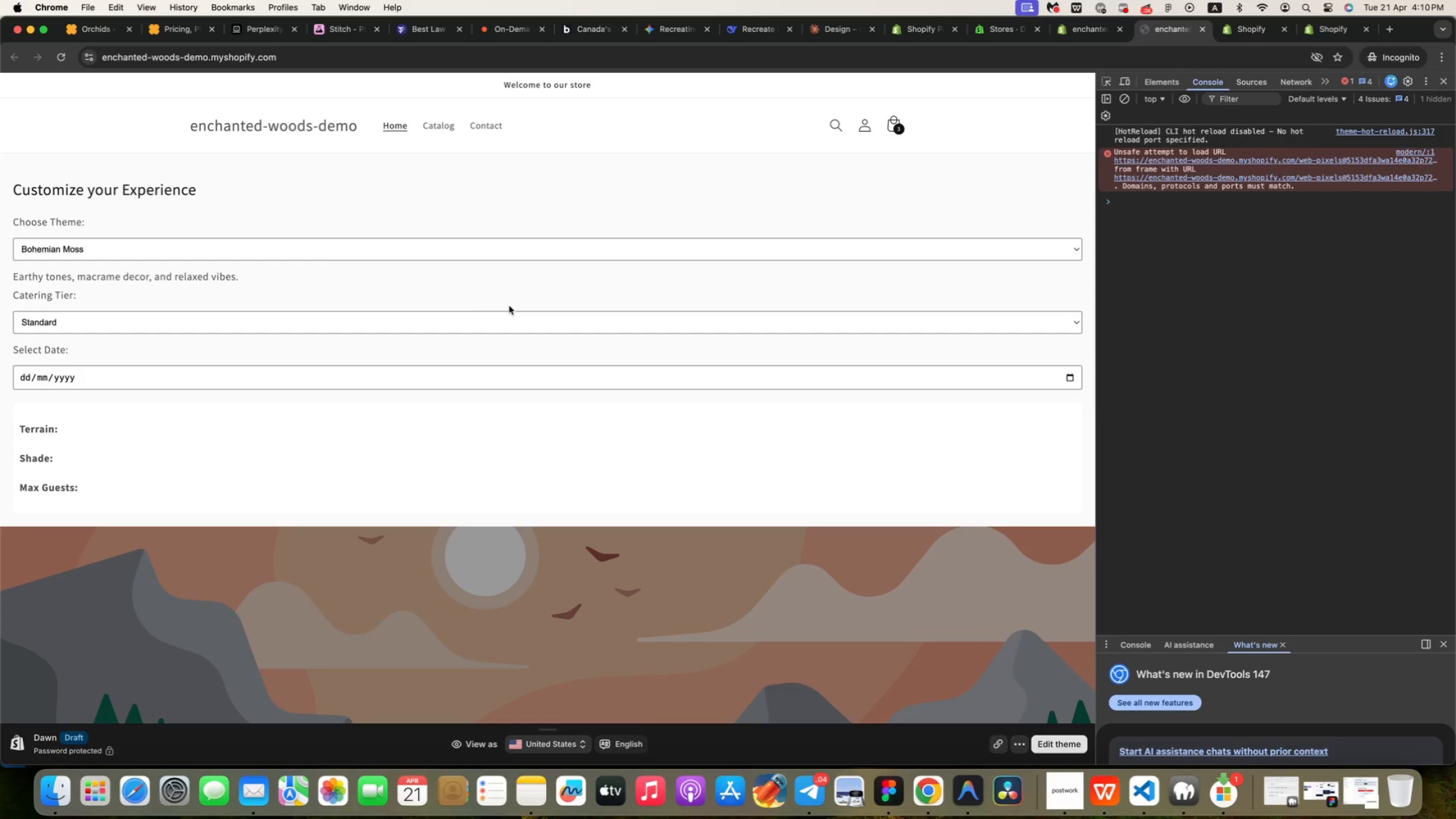 
left_click([453, 257])
 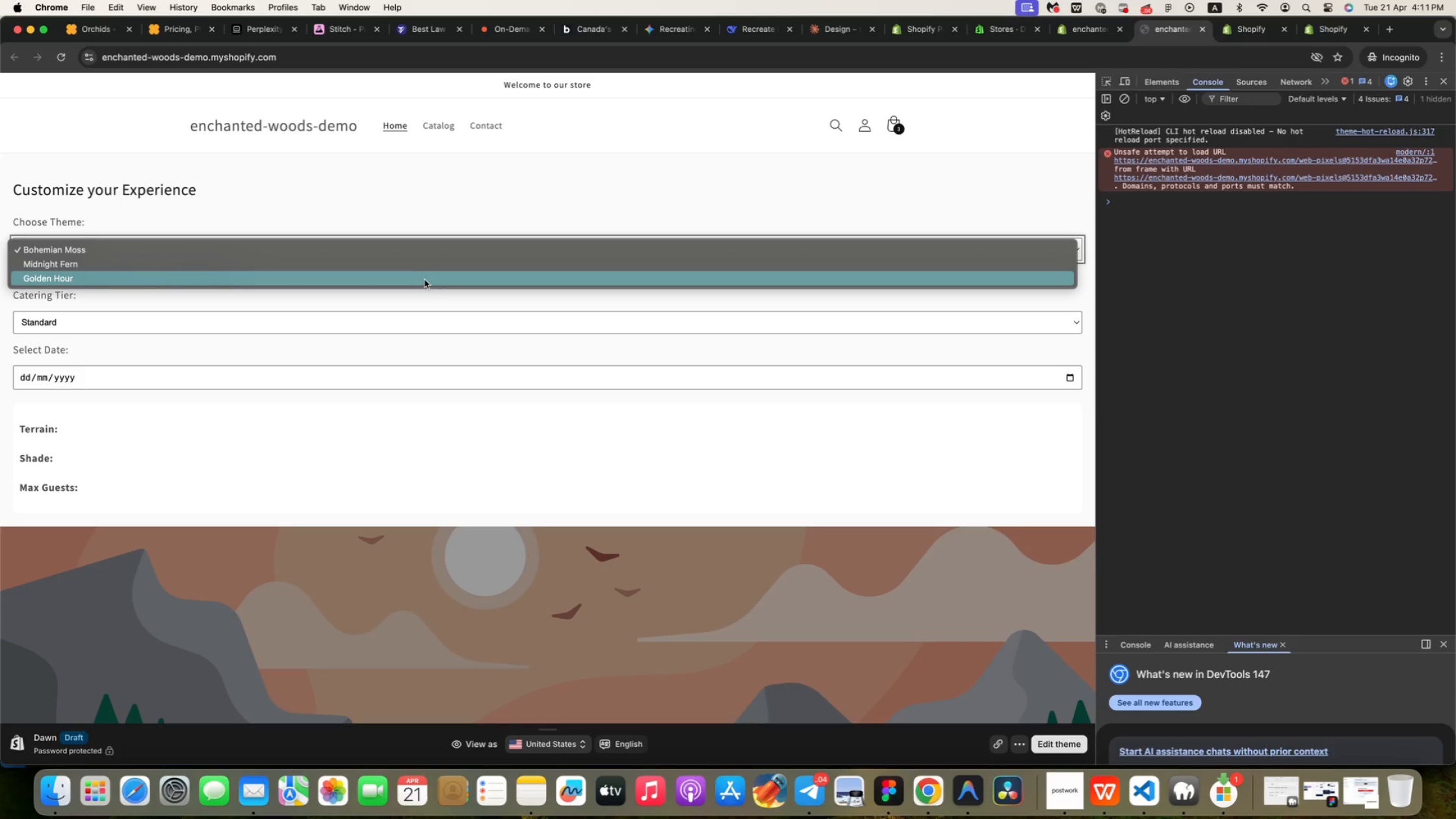 
left_click([424, 280])
 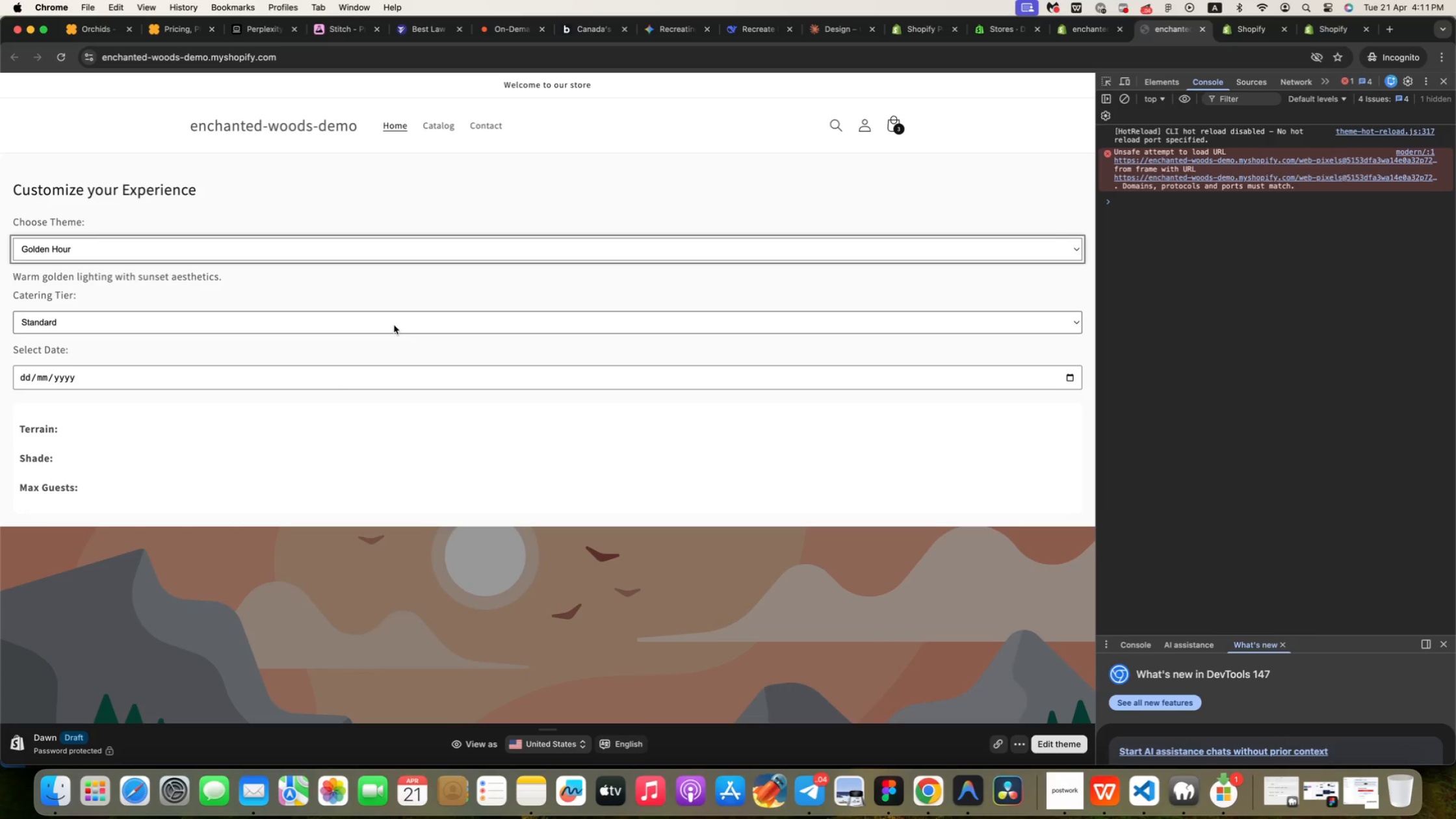 
left_click([394, 325])
 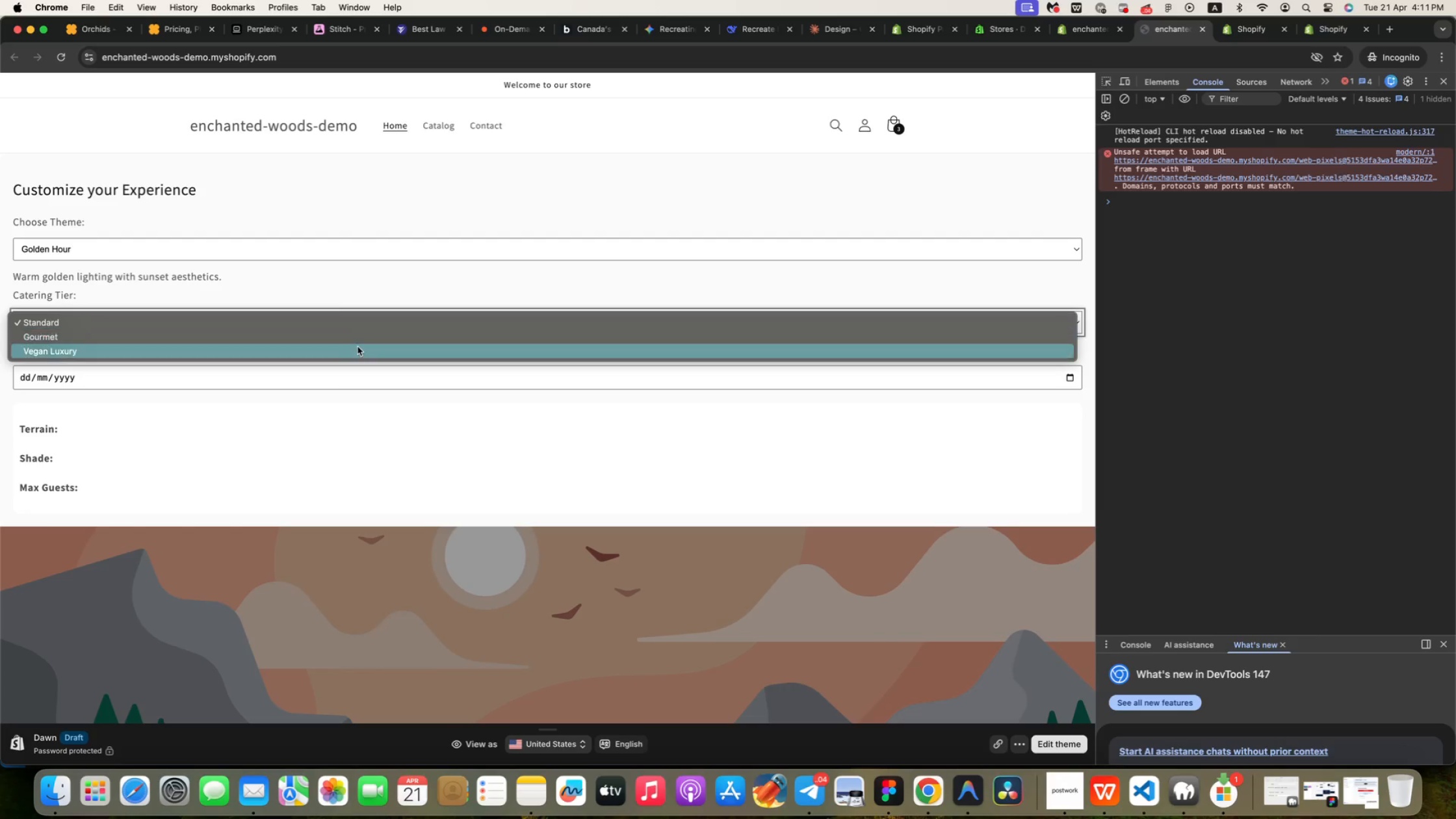 
left_click([353, 347])
 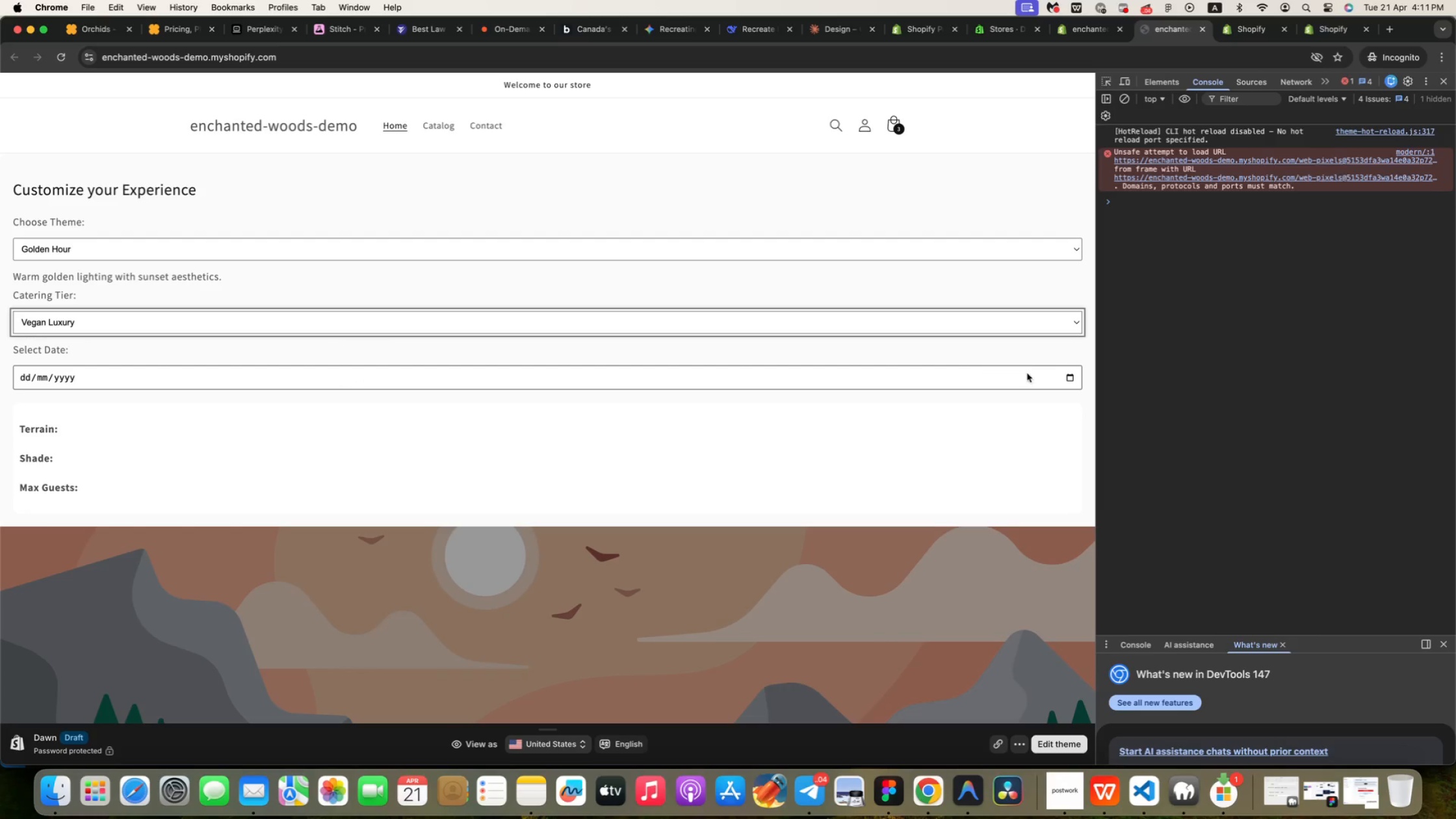 
left_click([1063, 375])
 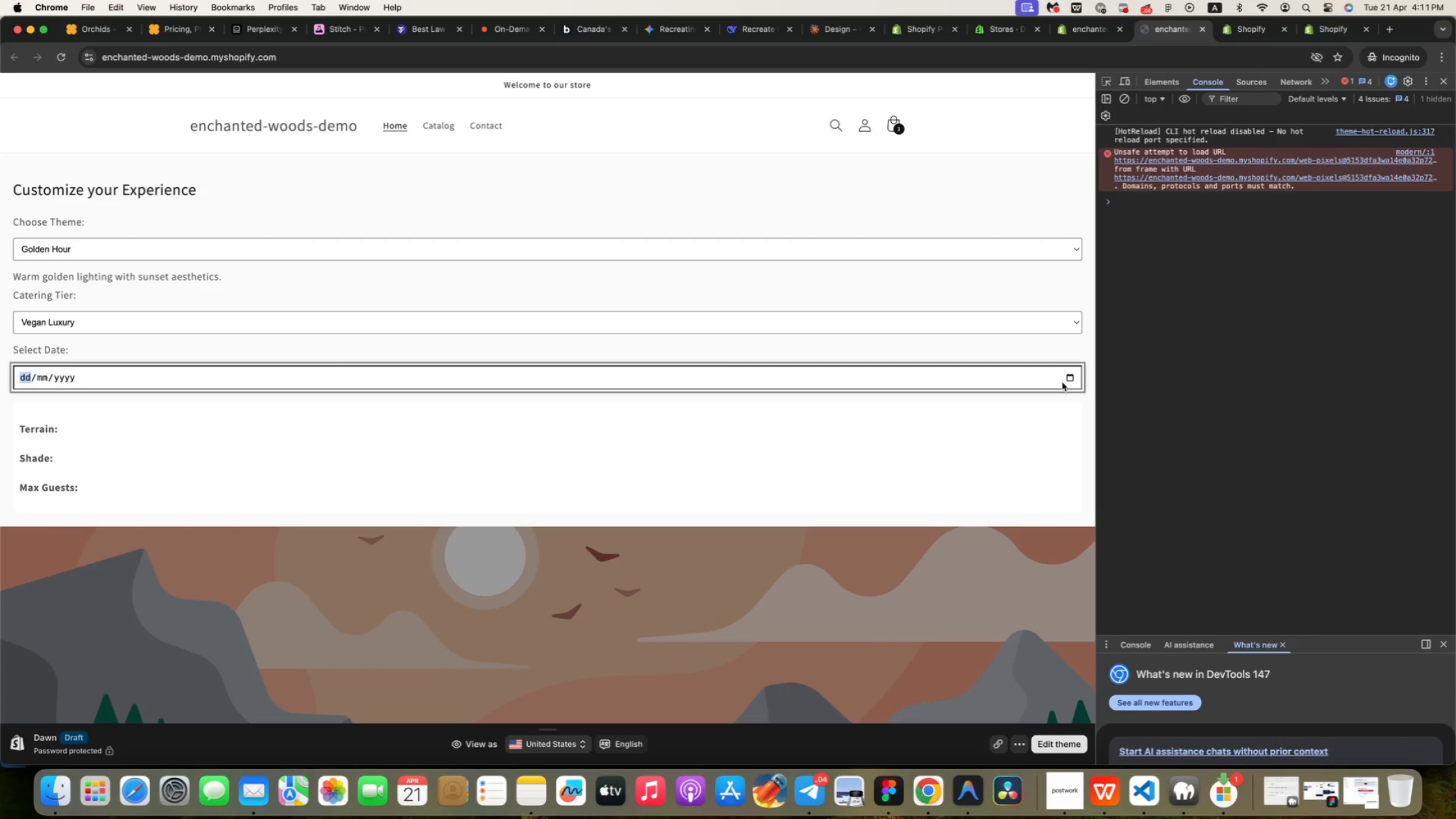 
left_click([1071, 376])
 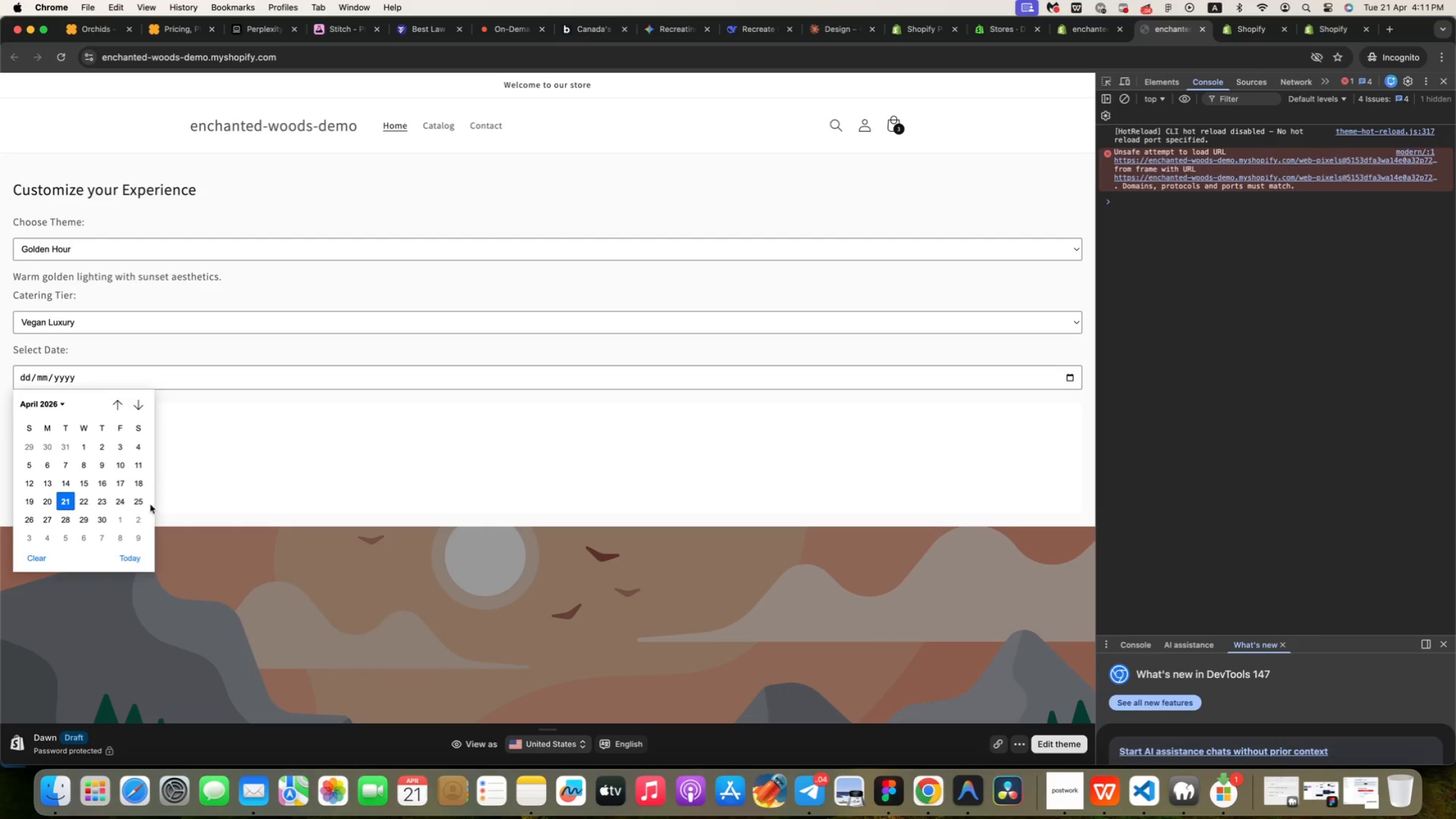 
left_click([140, 504])
 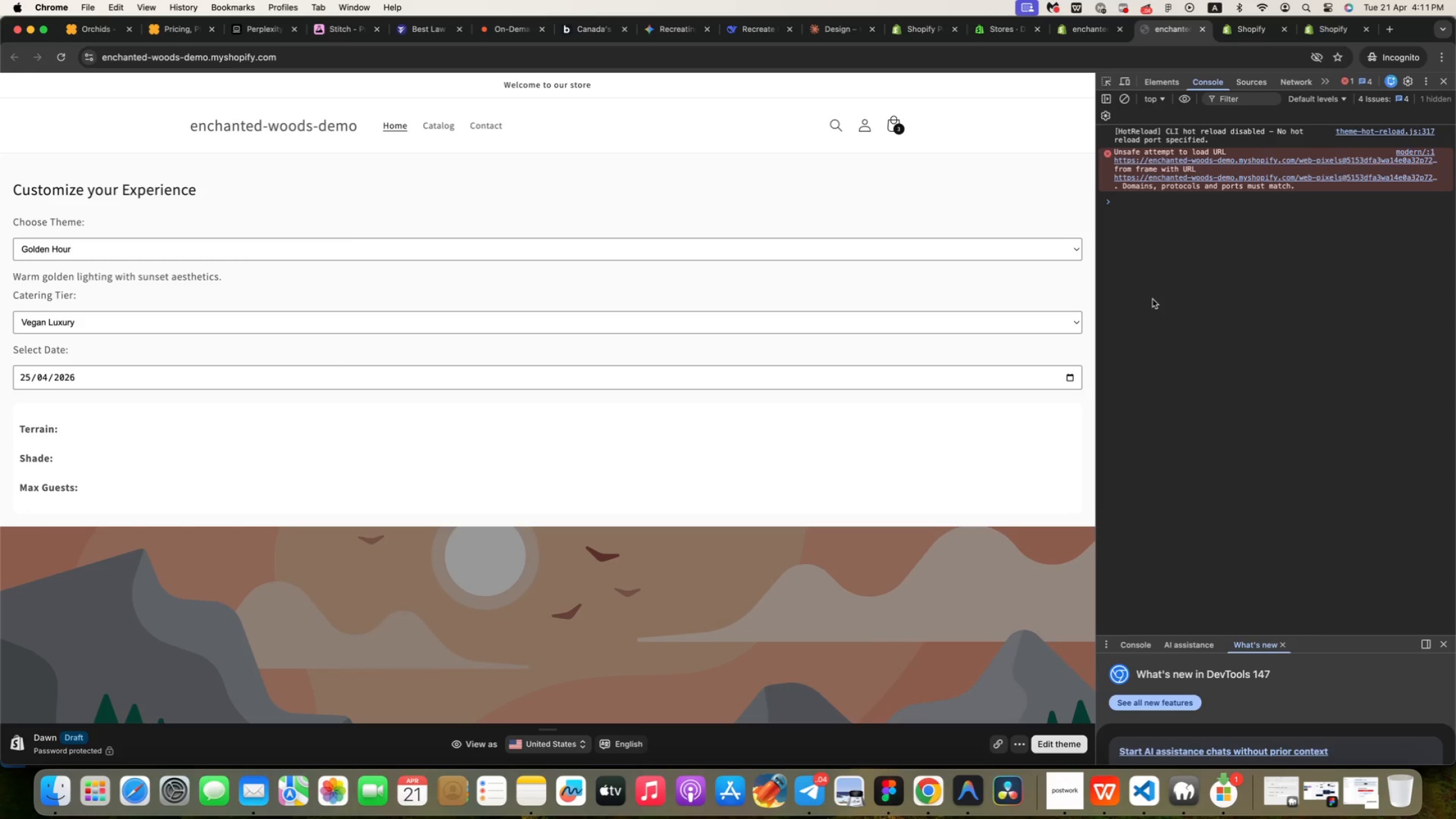 
wait(10.15)
 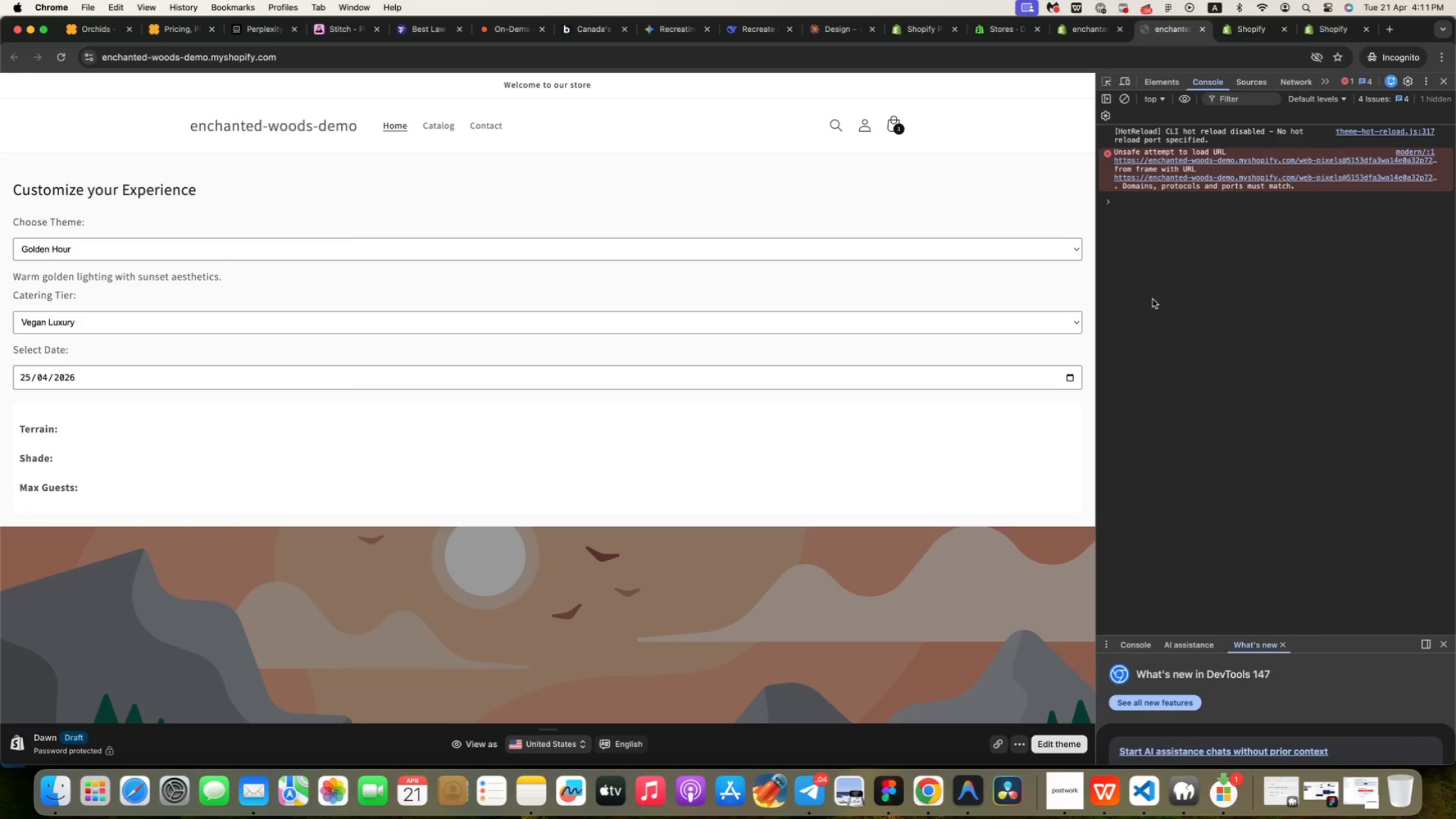 
left_click([1321, 32])
 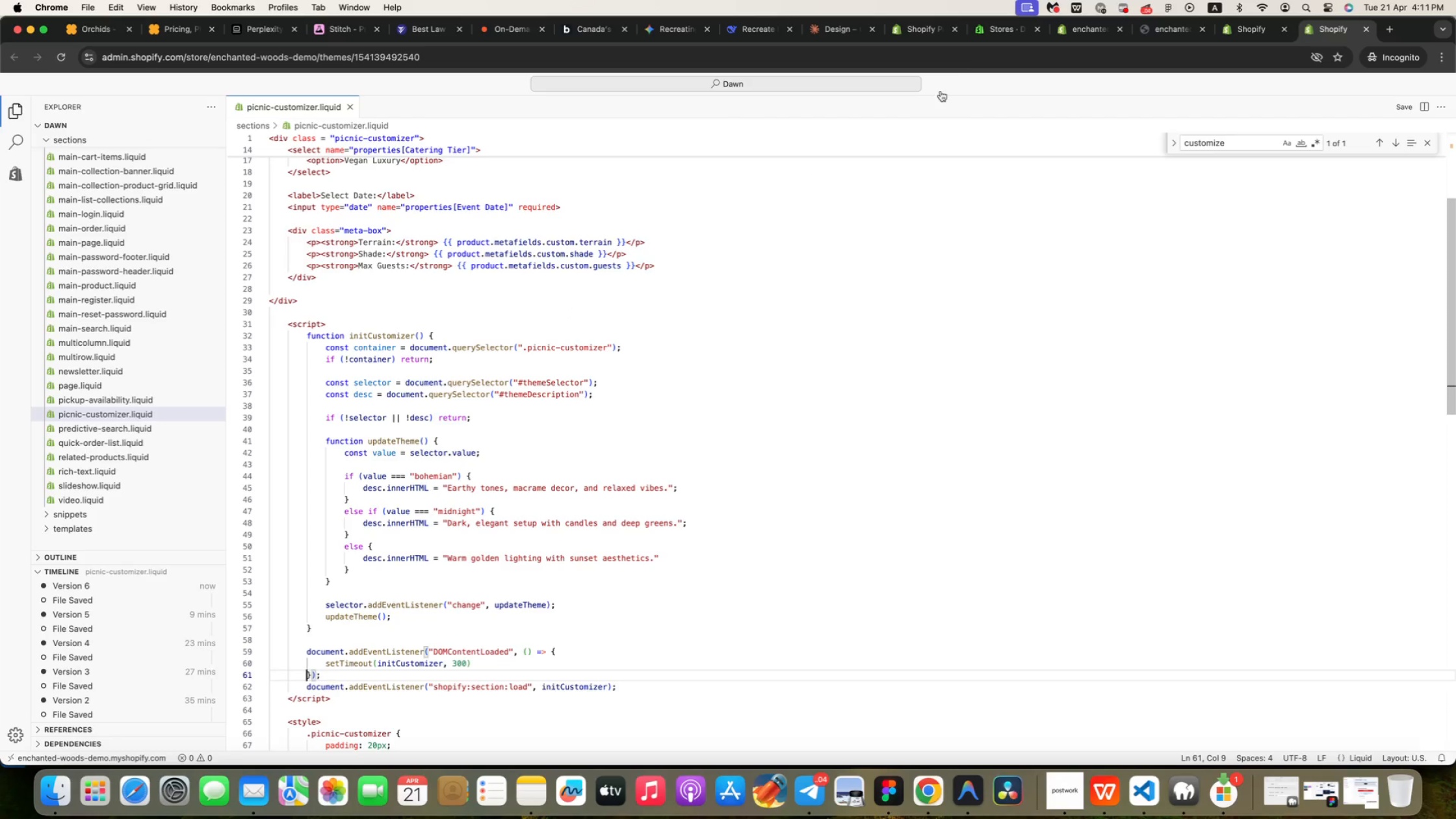 
left_click([1173, 30])
 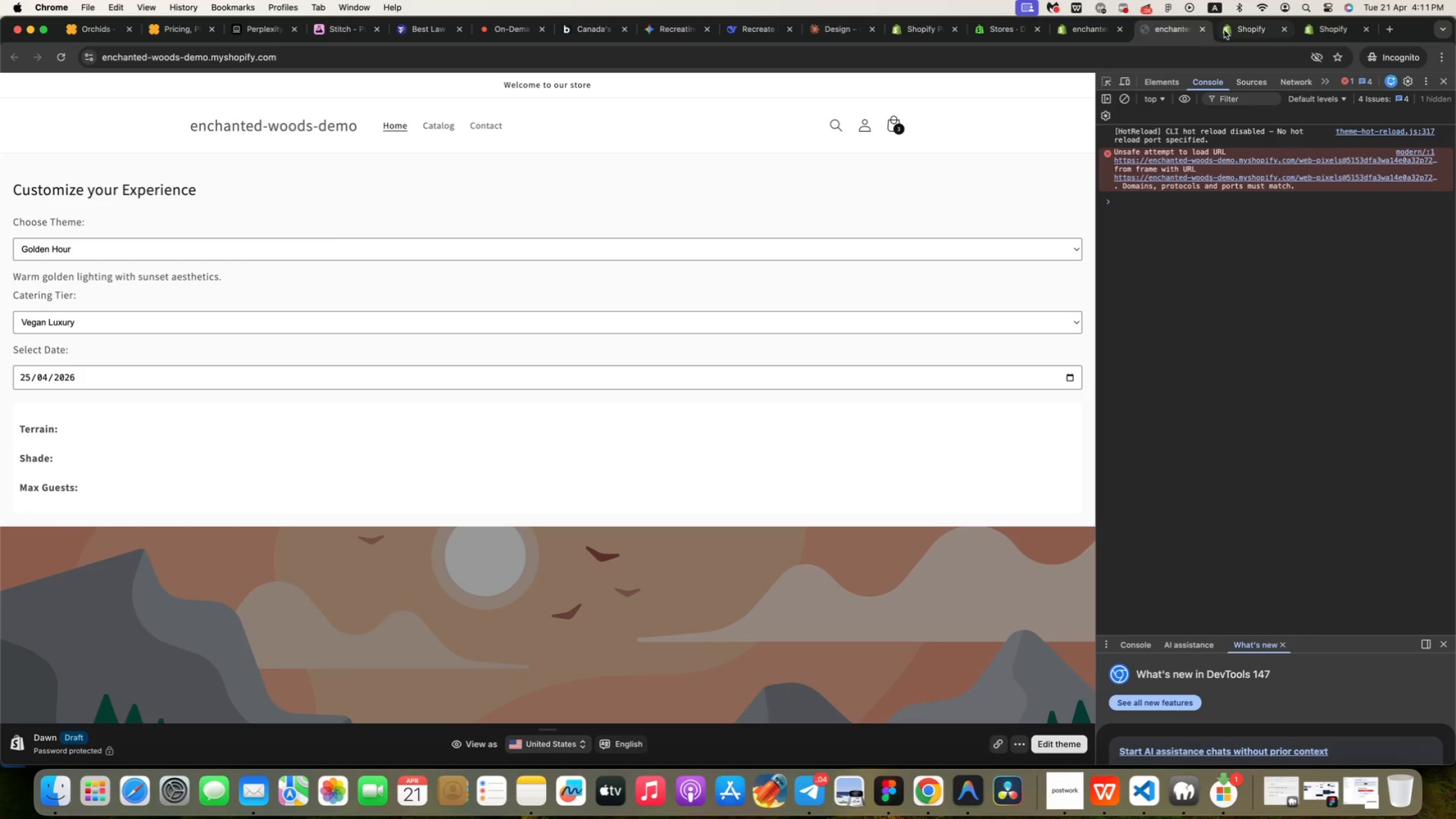 
mouse_move([1224, 47])
 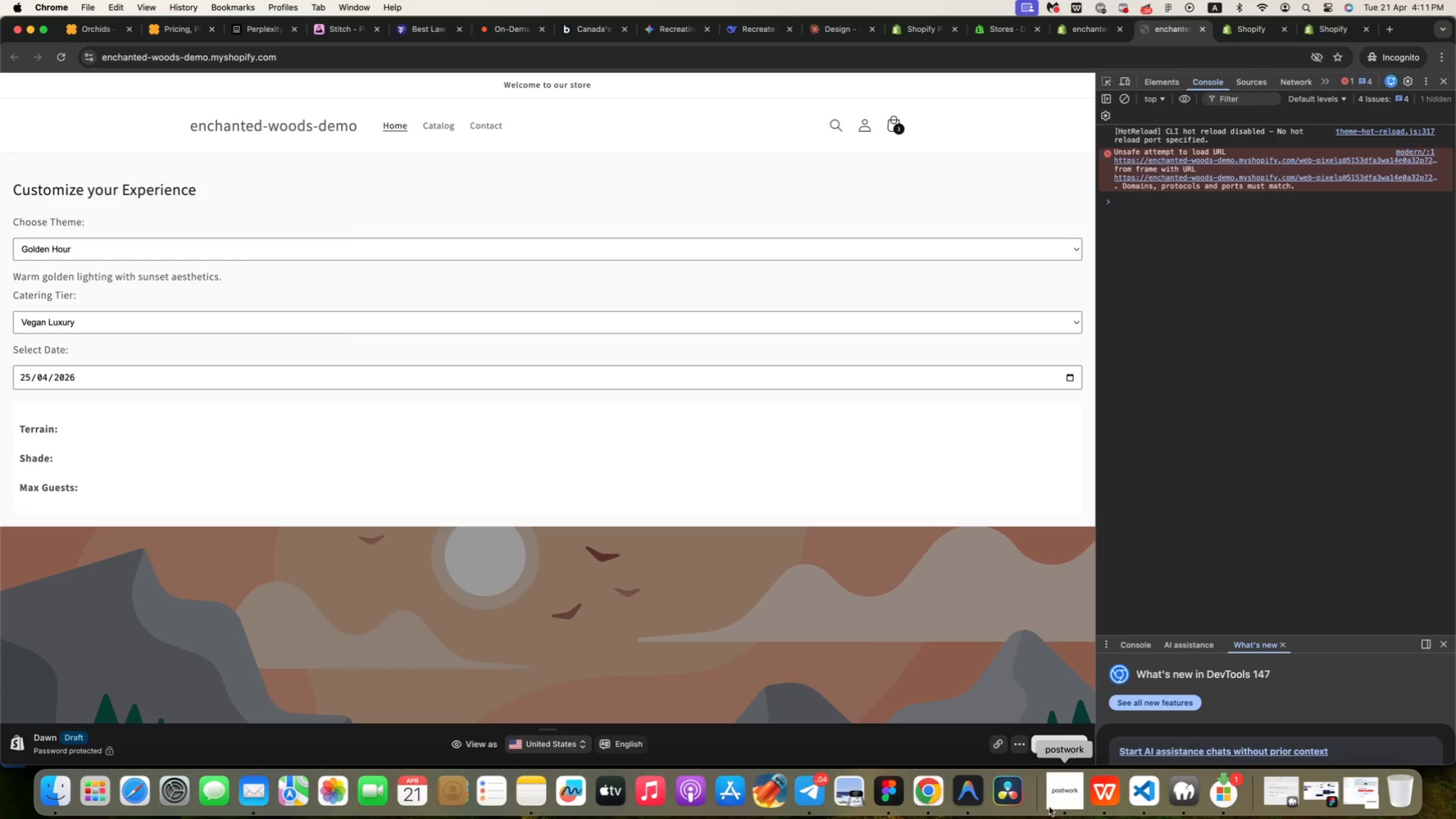 
left_click([1064, 797])